 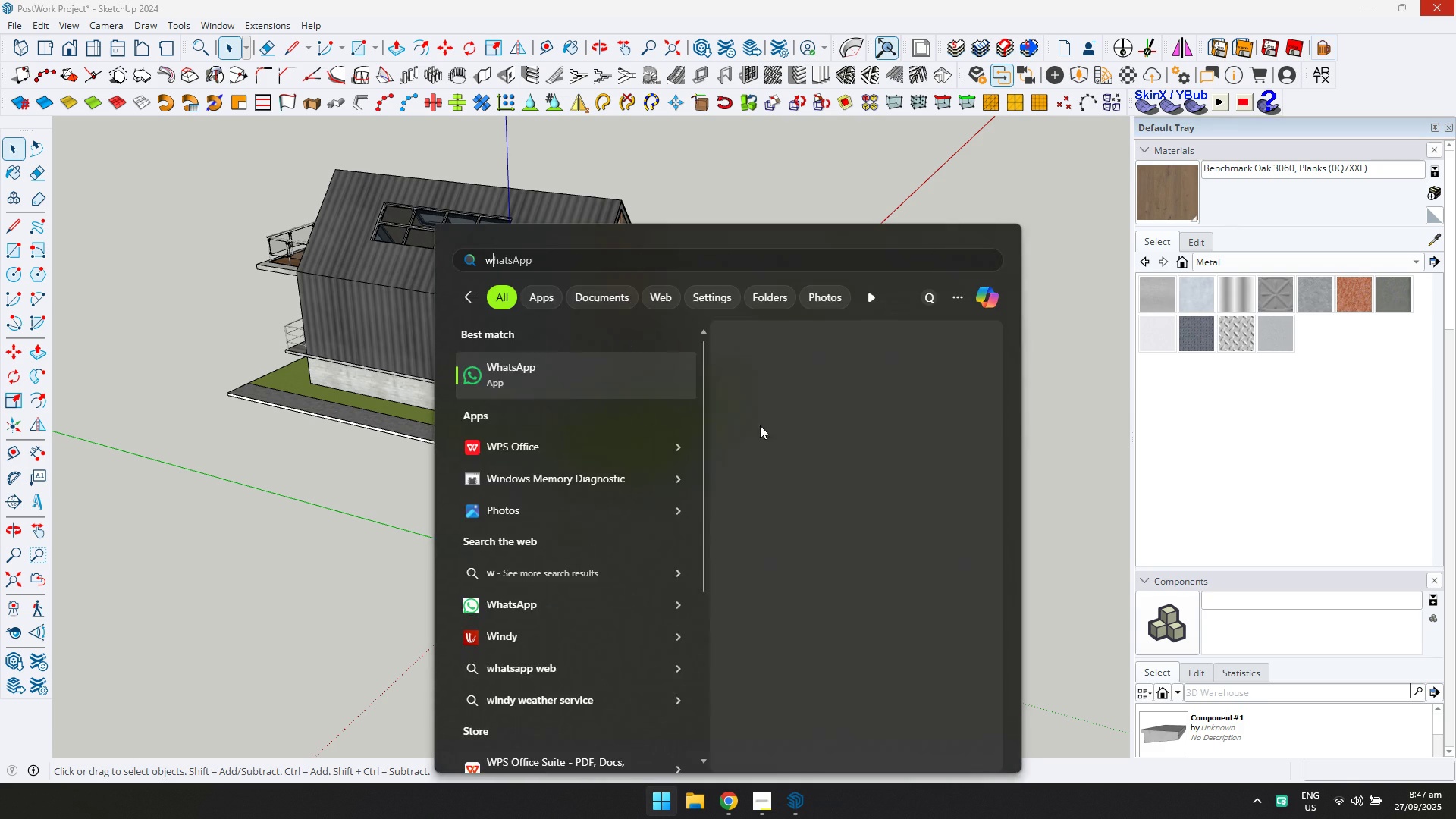 
left_click([519, 368])
 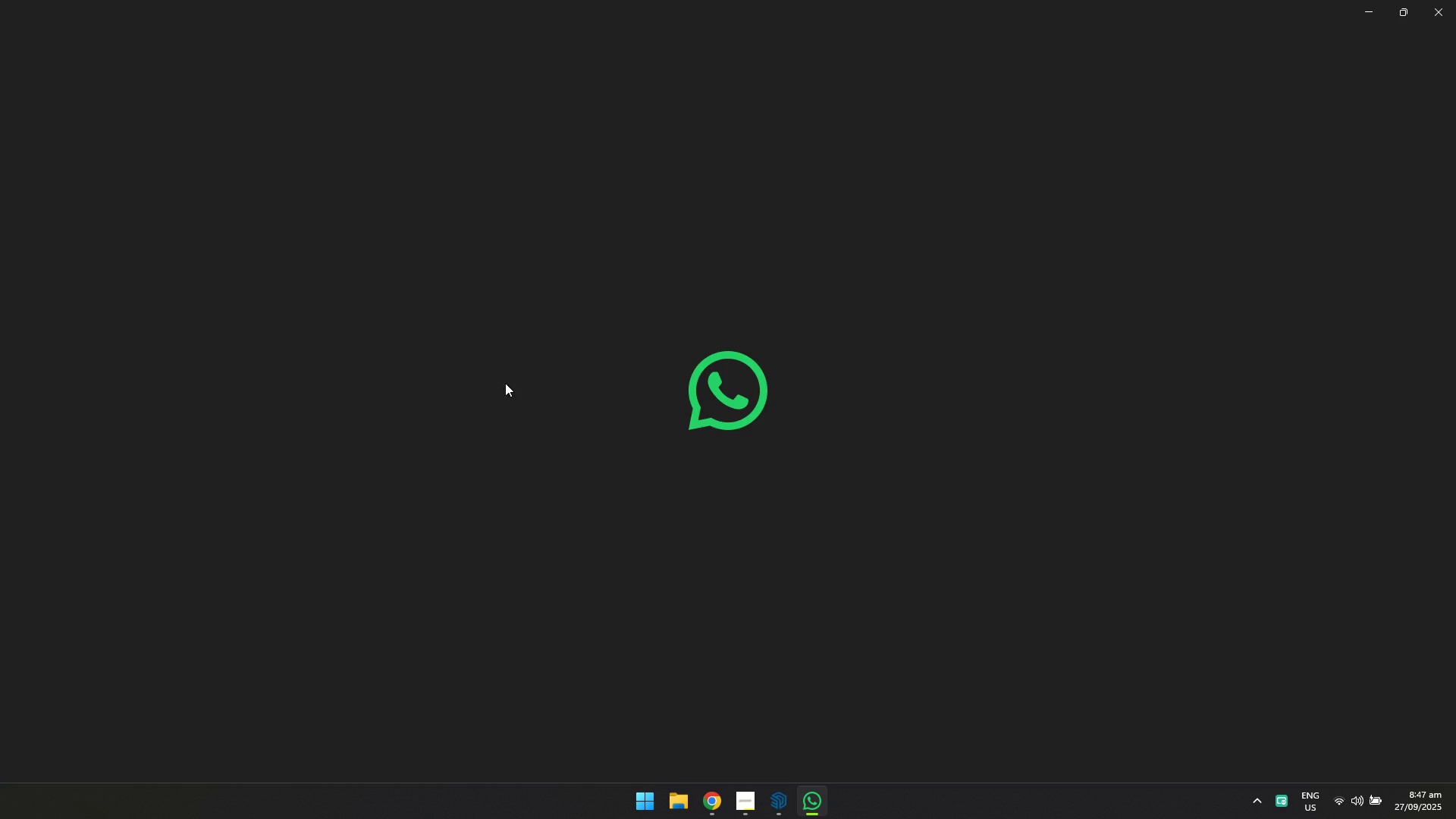 
scroll: coordinate [511, 399], scroll_direction: up, amount: 5.0
 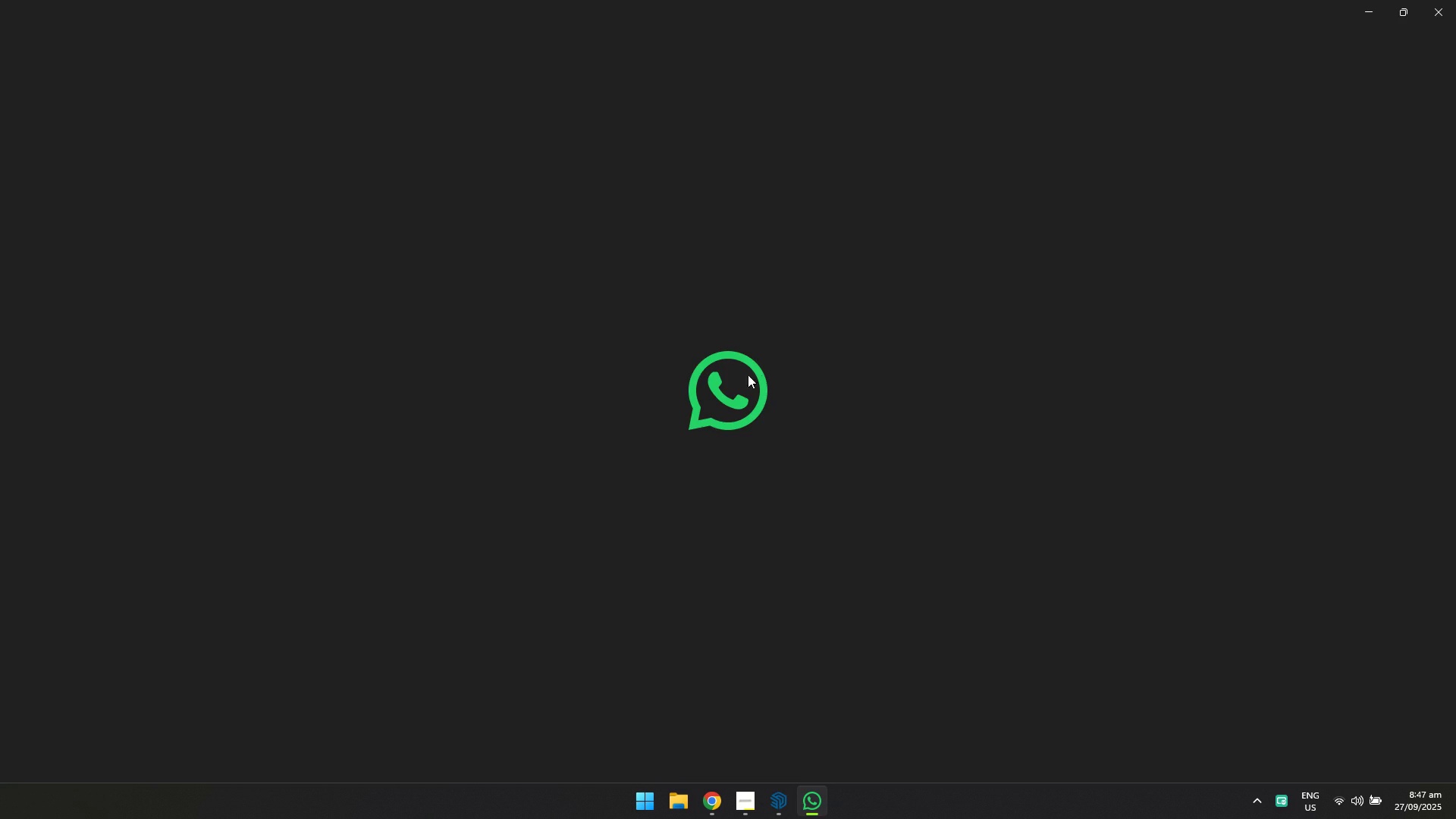 
key(Alt+AltLeft)
 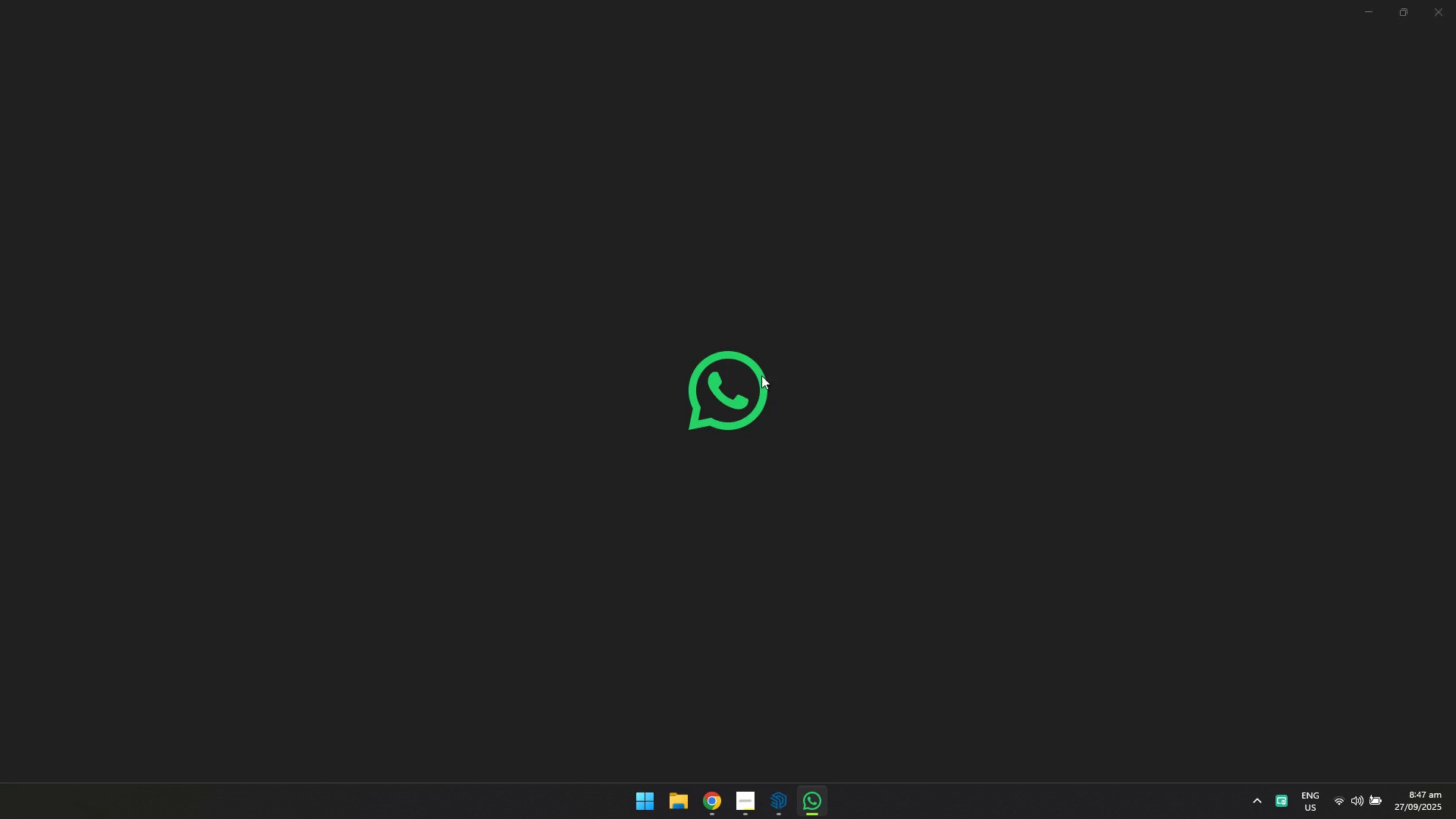 
key(Alt+Tab)